 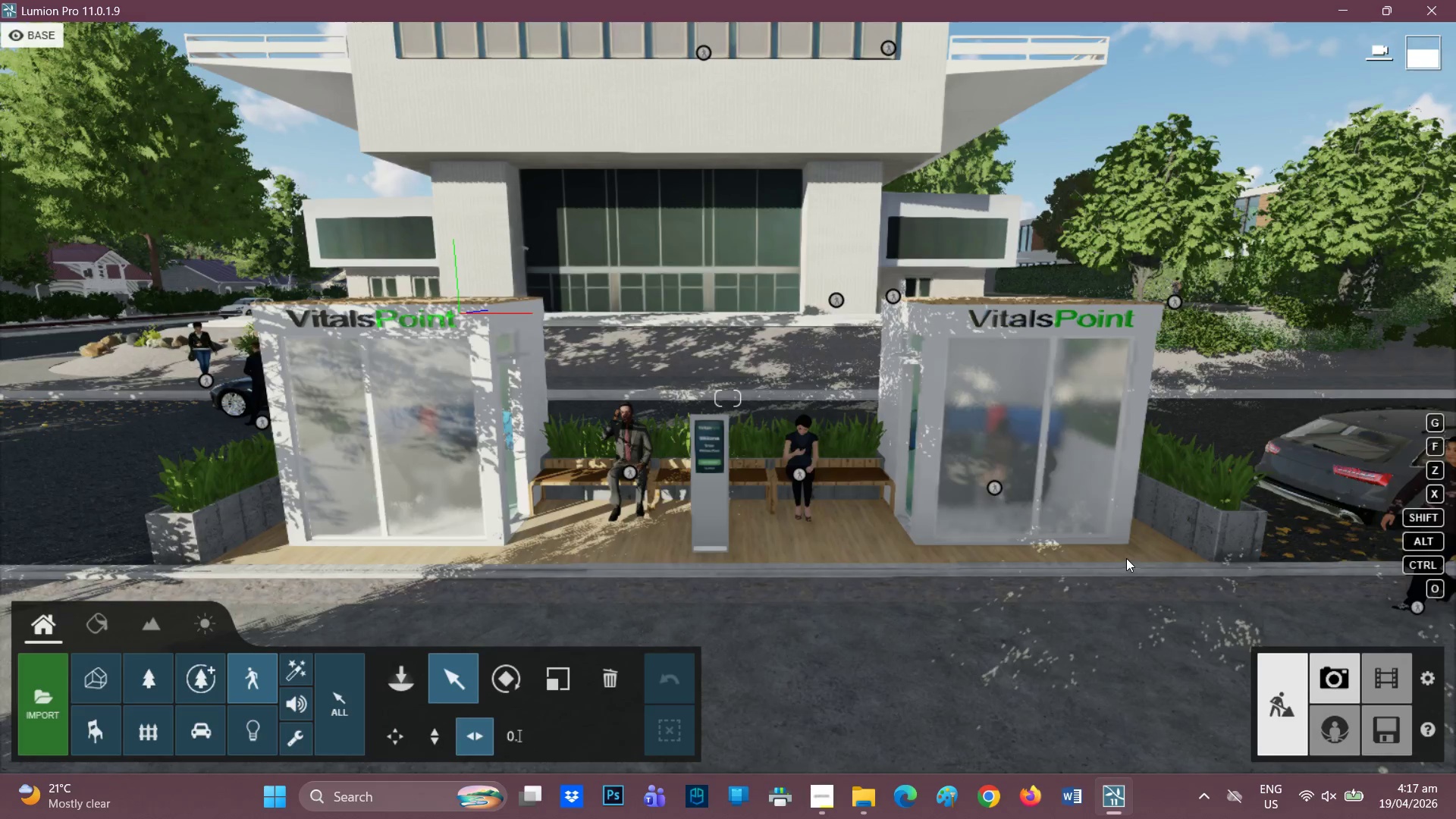 
key(E)
 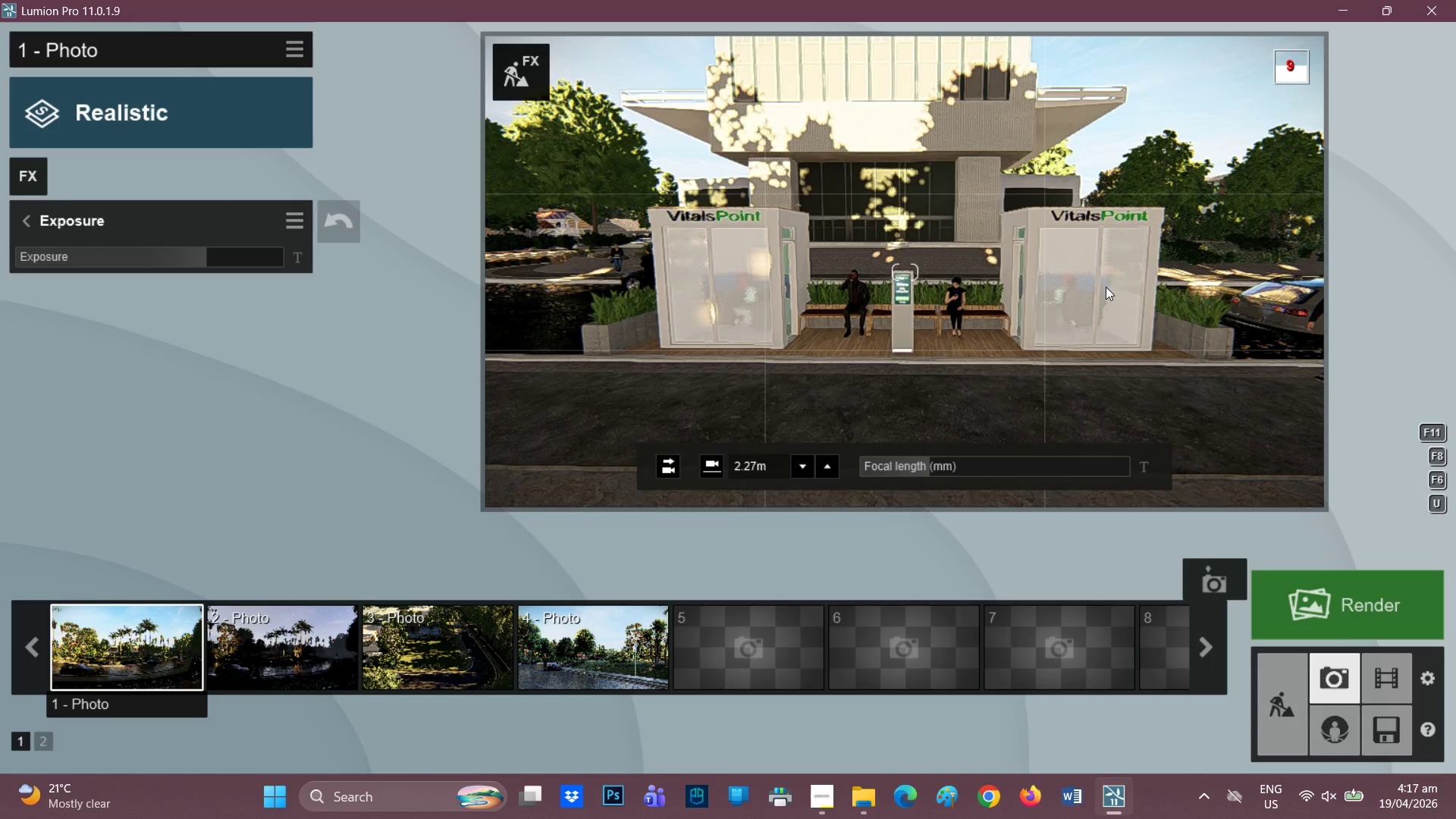 
wait(5.06)
 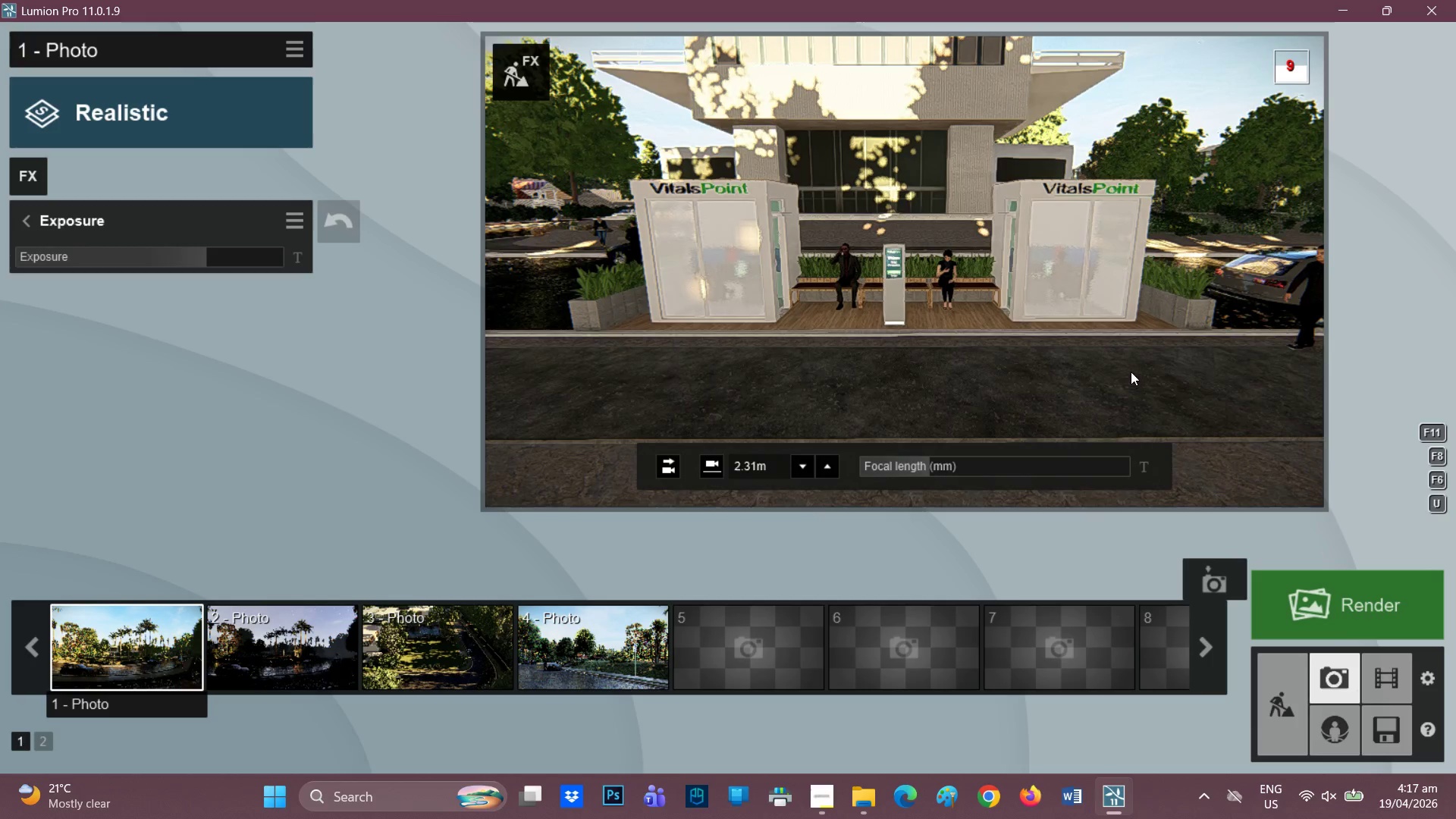 
scroll: coordinate [1089, 299], scroll_direction: none, amount: 0.0
 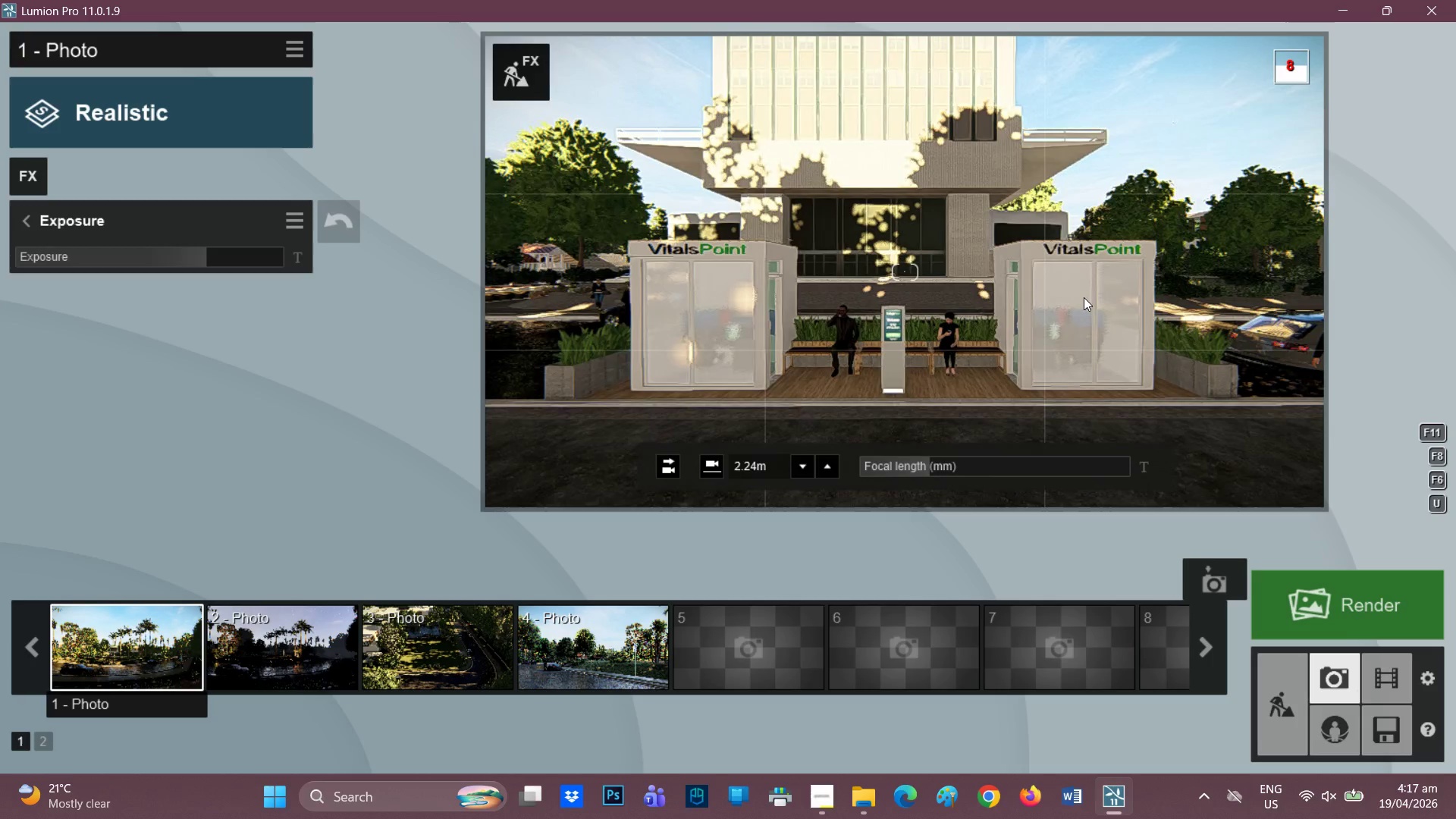 
wait(9.47)
 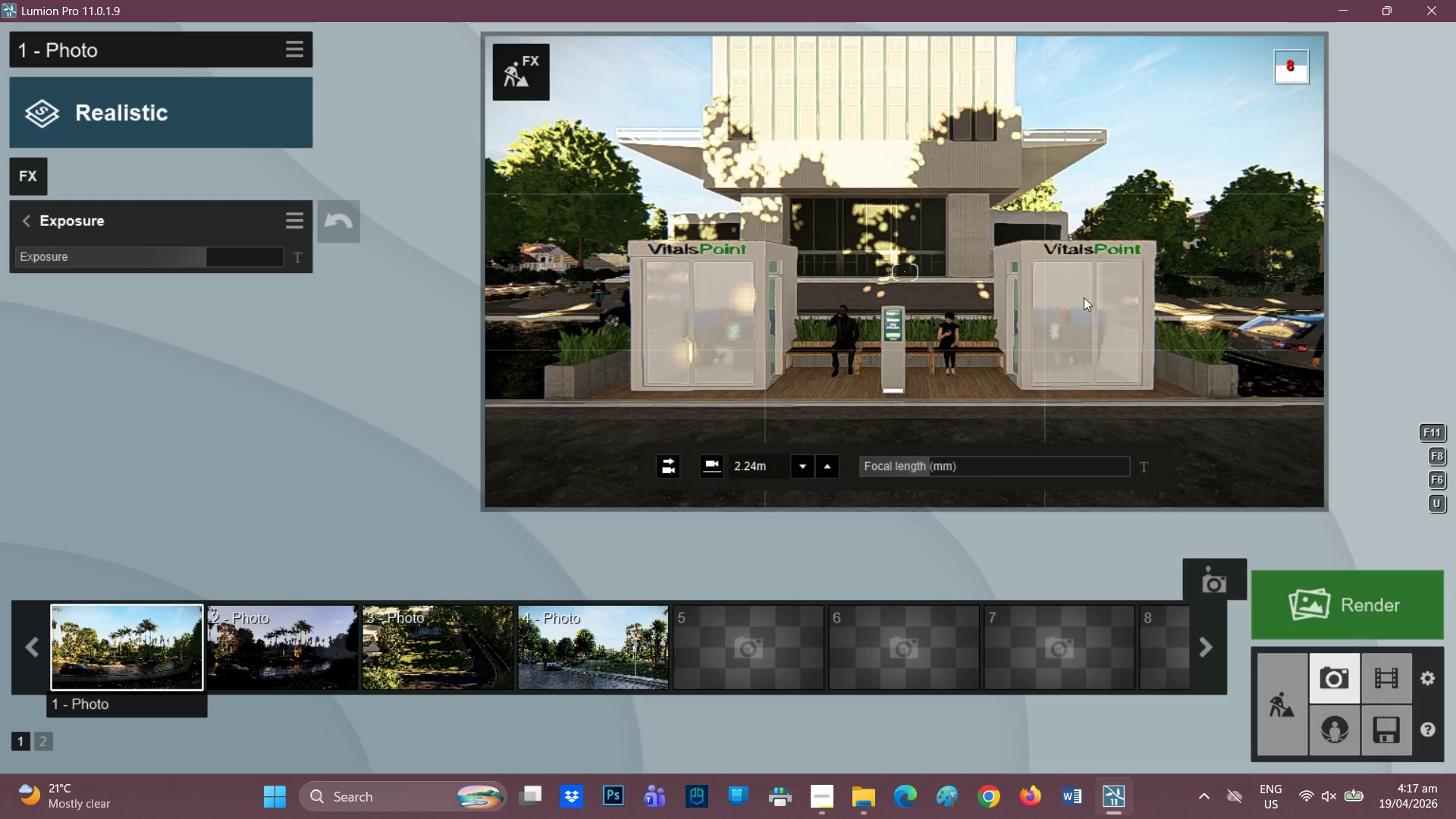 
scroll: coordinate [1108, 304], scroll_direction: none, amount: 0.0
 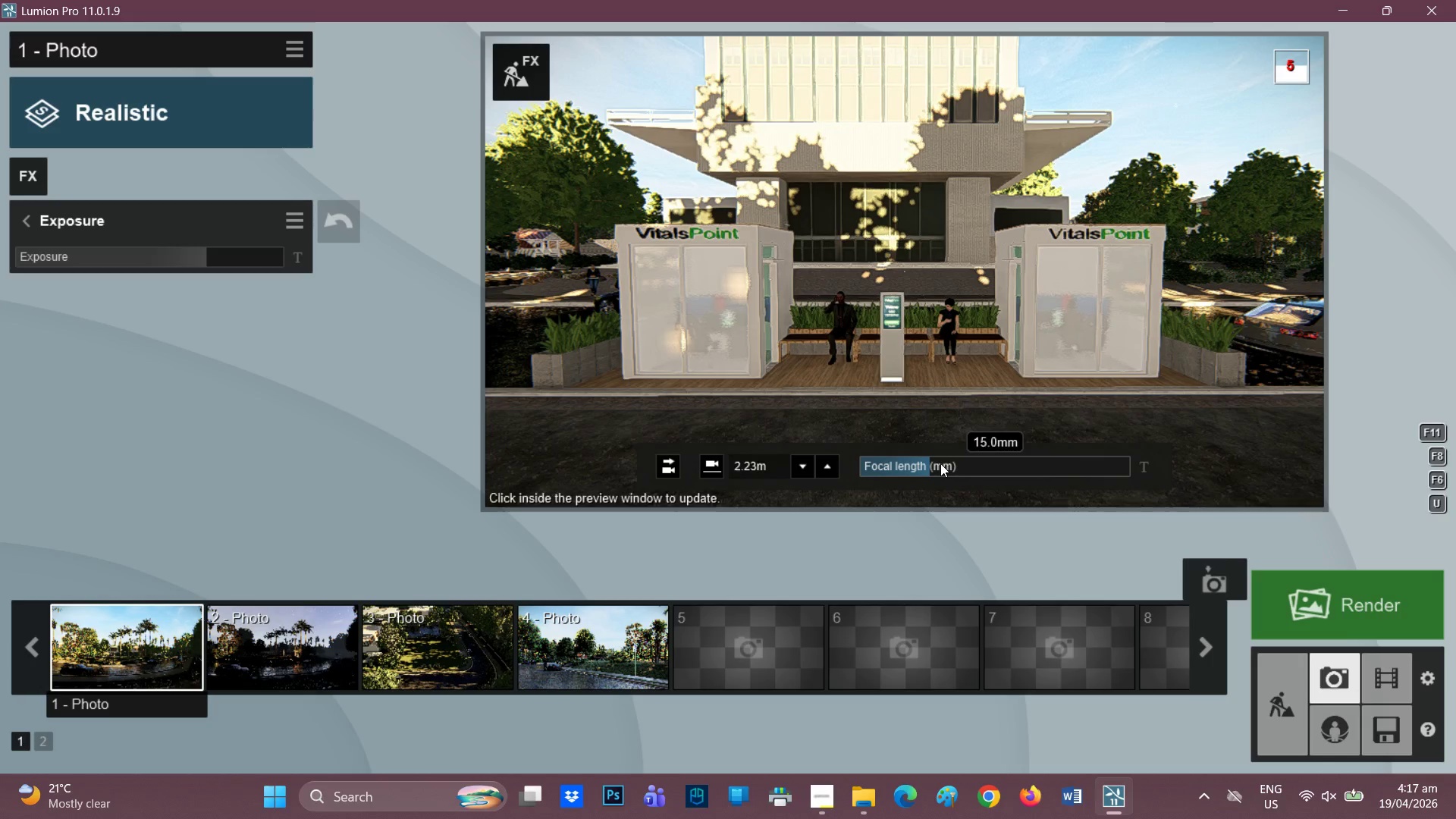 
left_click([940, 463])
 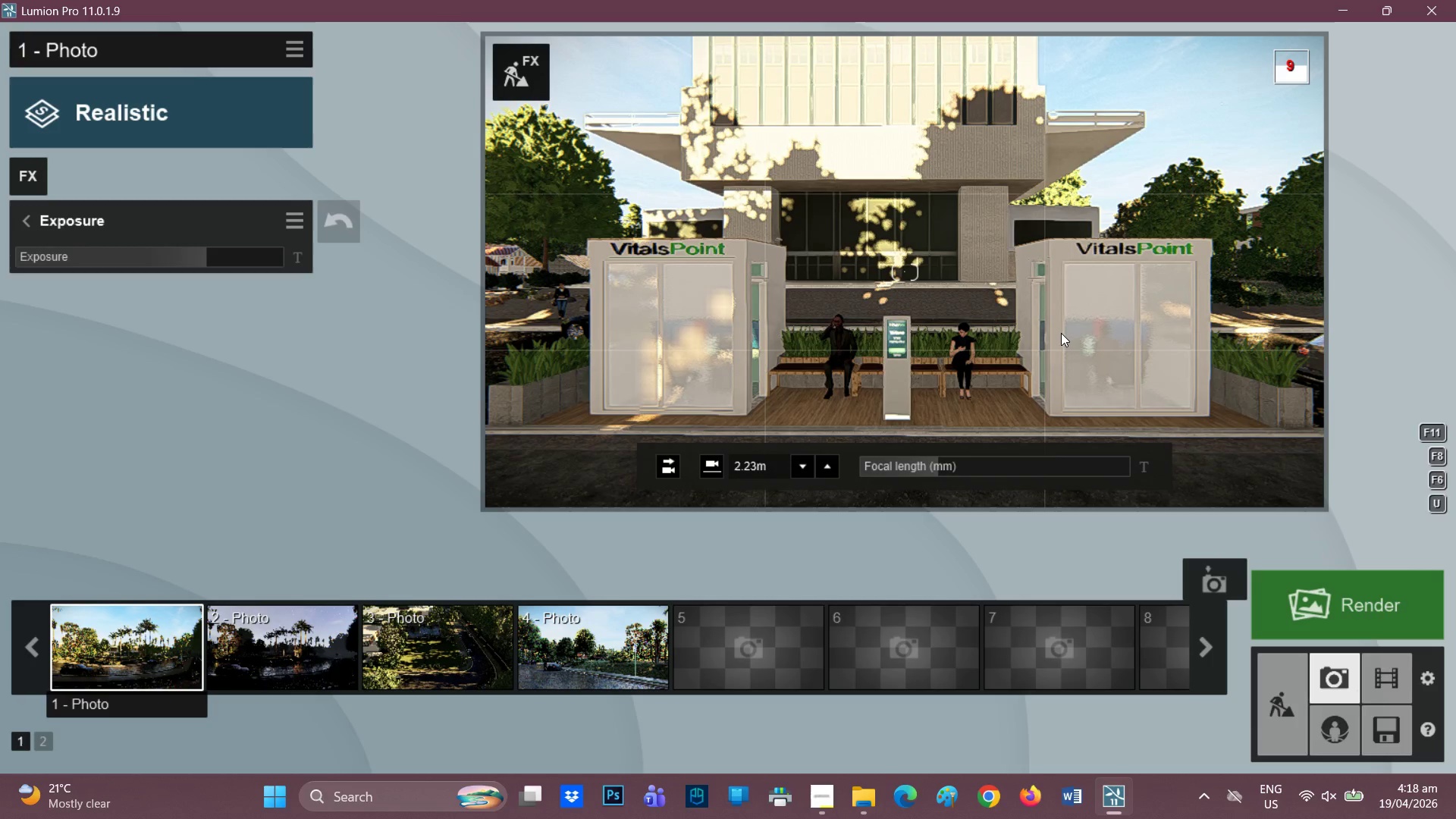 
wait(12.61)
 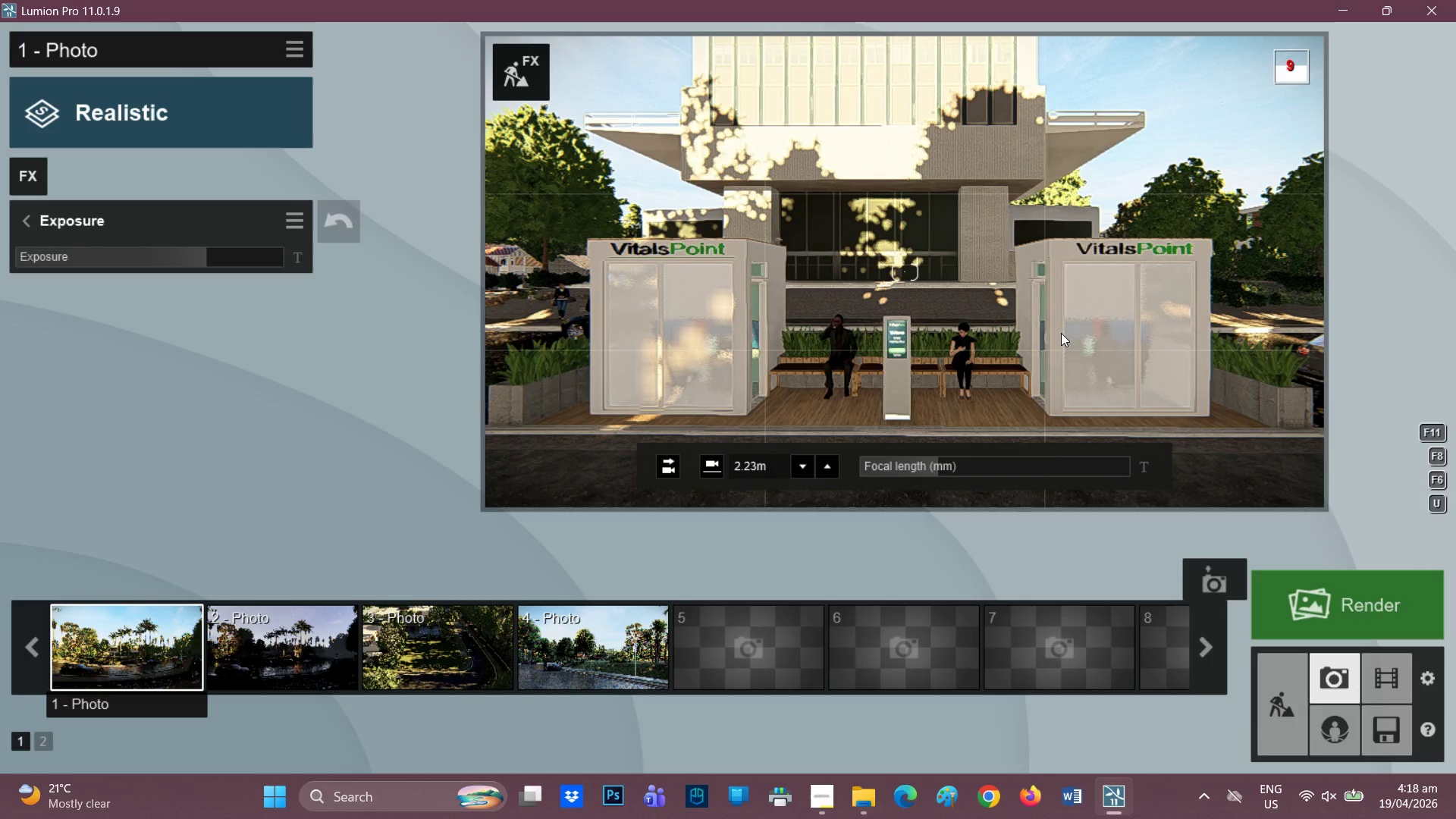 
left_click([1310, 596])
 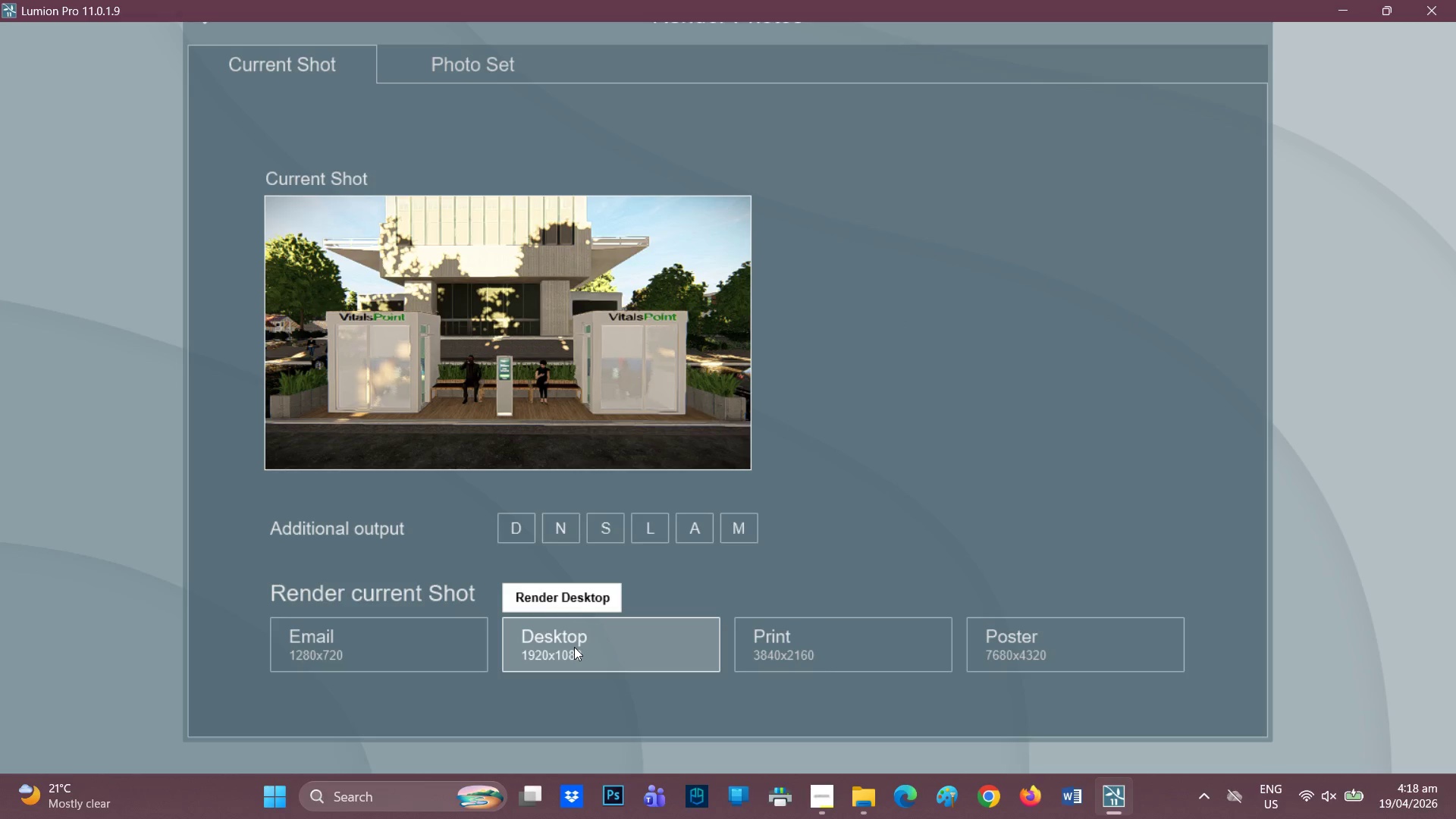 
left_click([574, 647])
 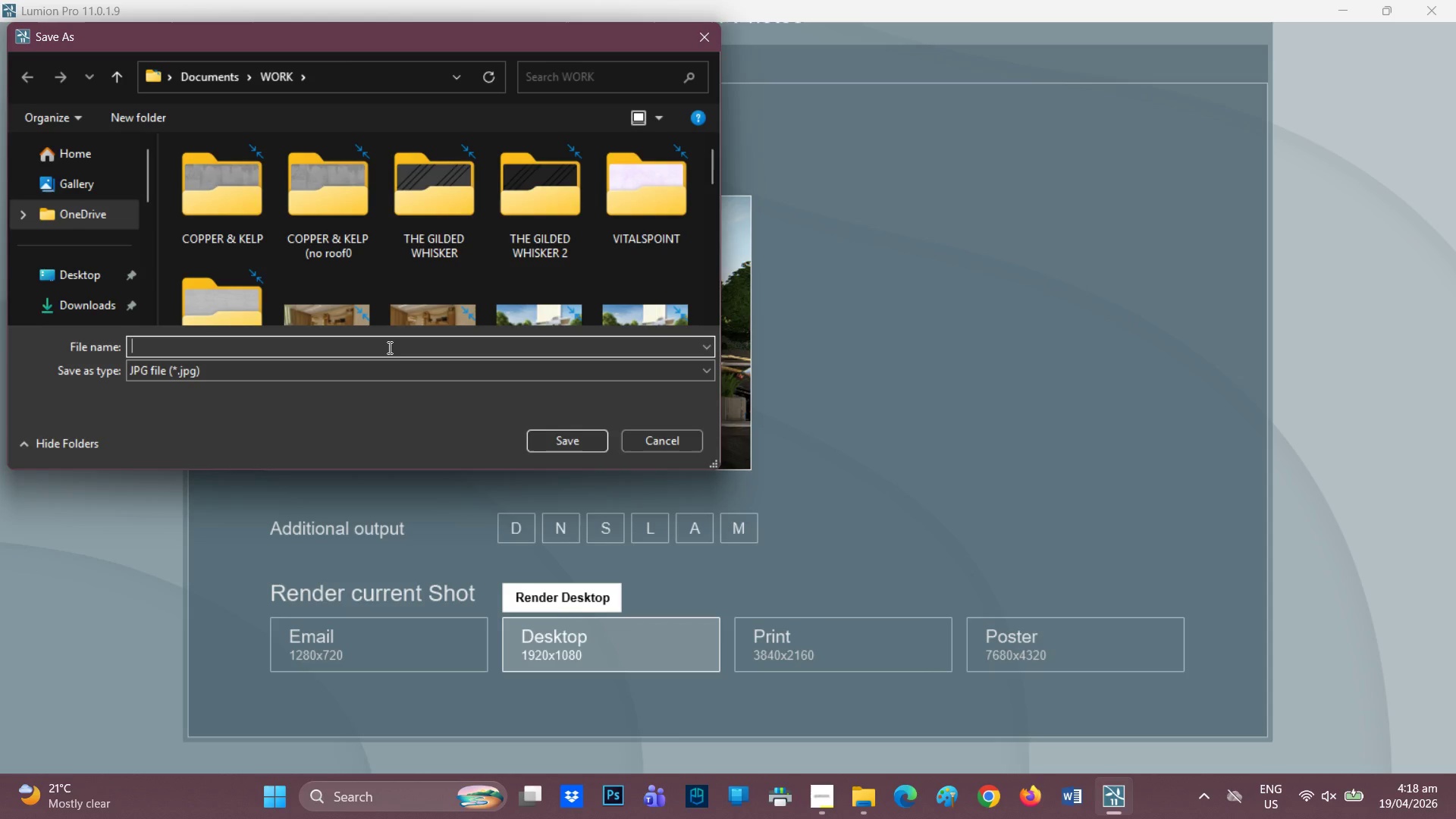 
wait(6.88)
 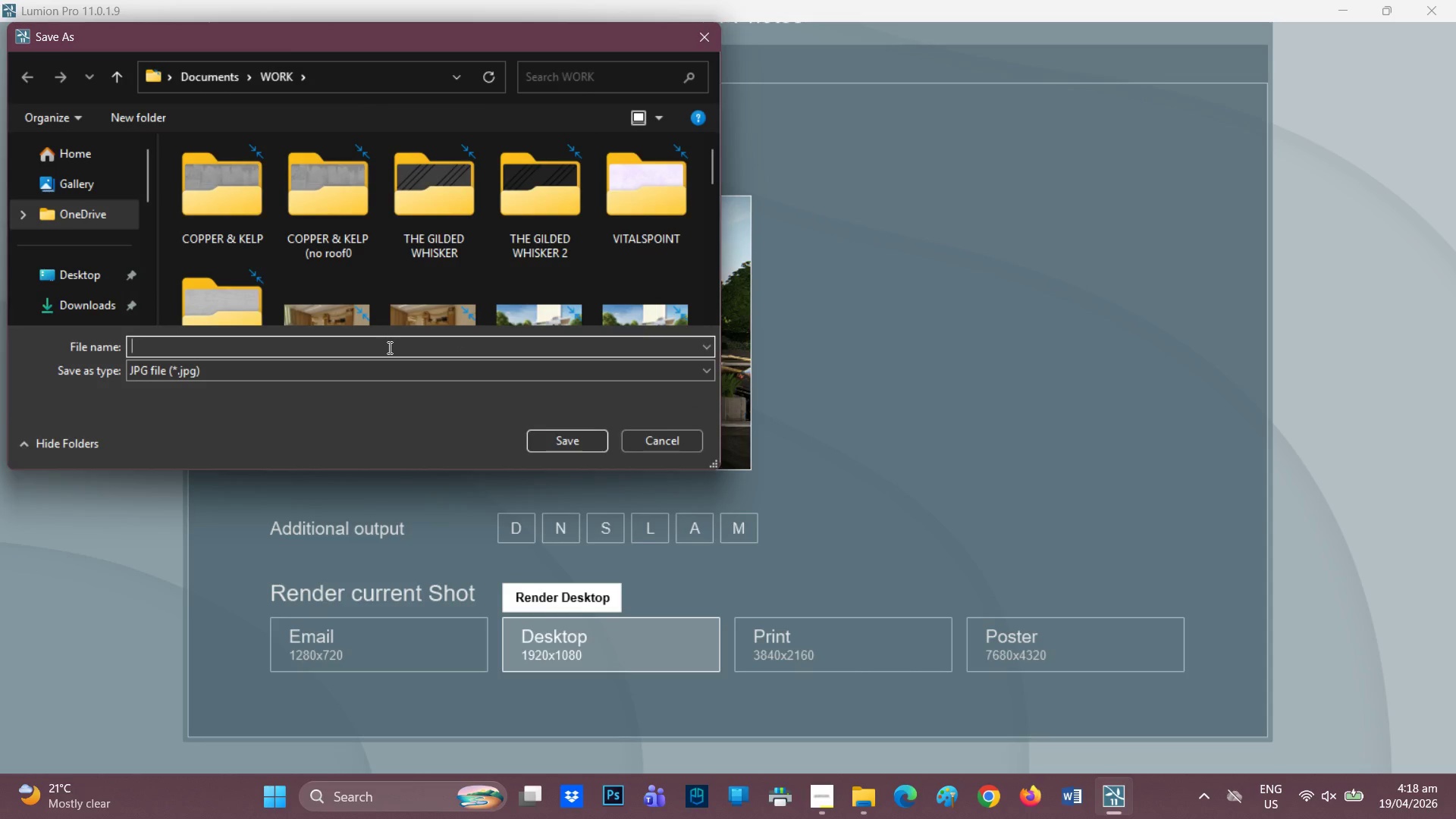 
key(F)
 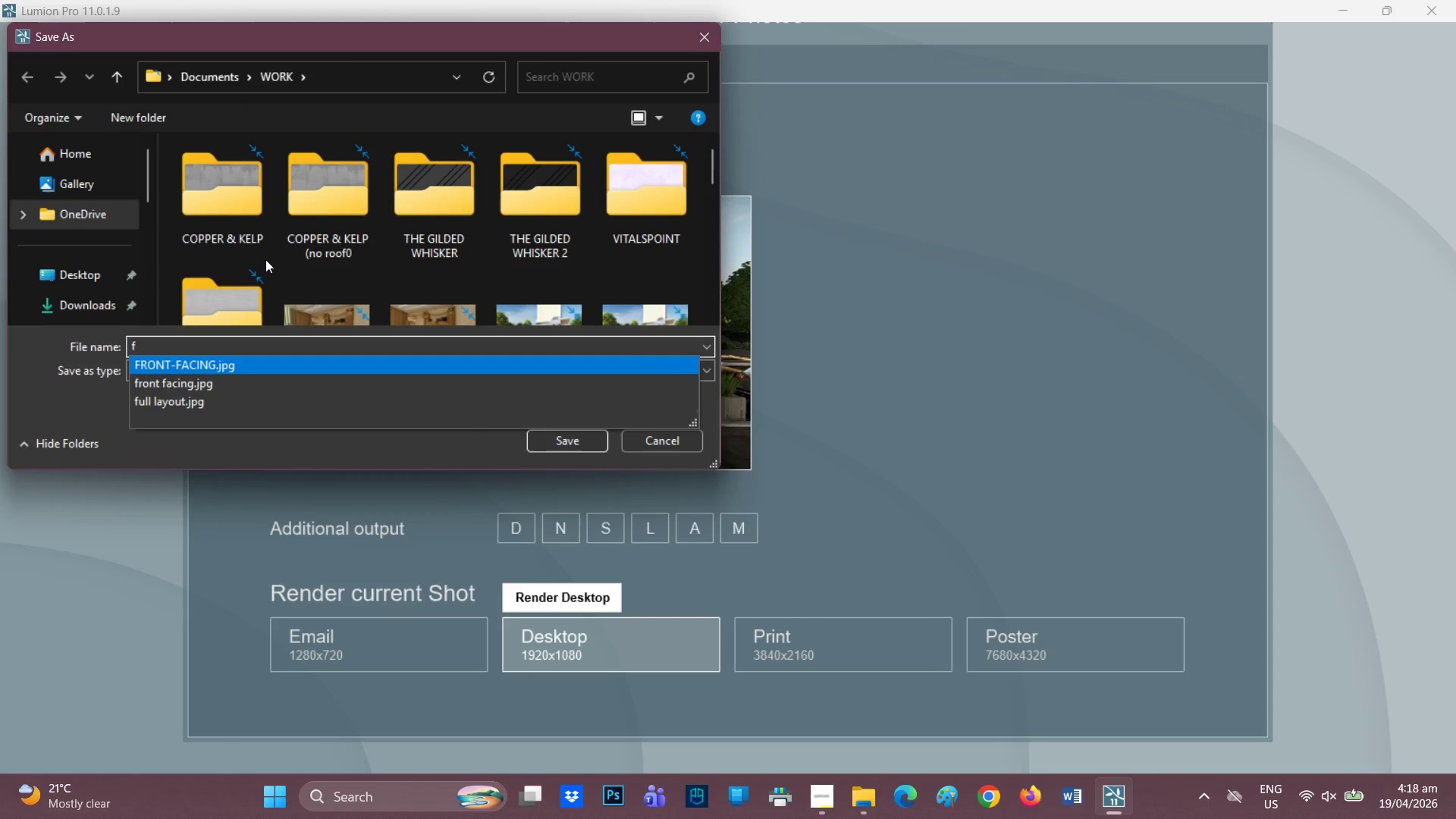 
left_click([175, 346])
 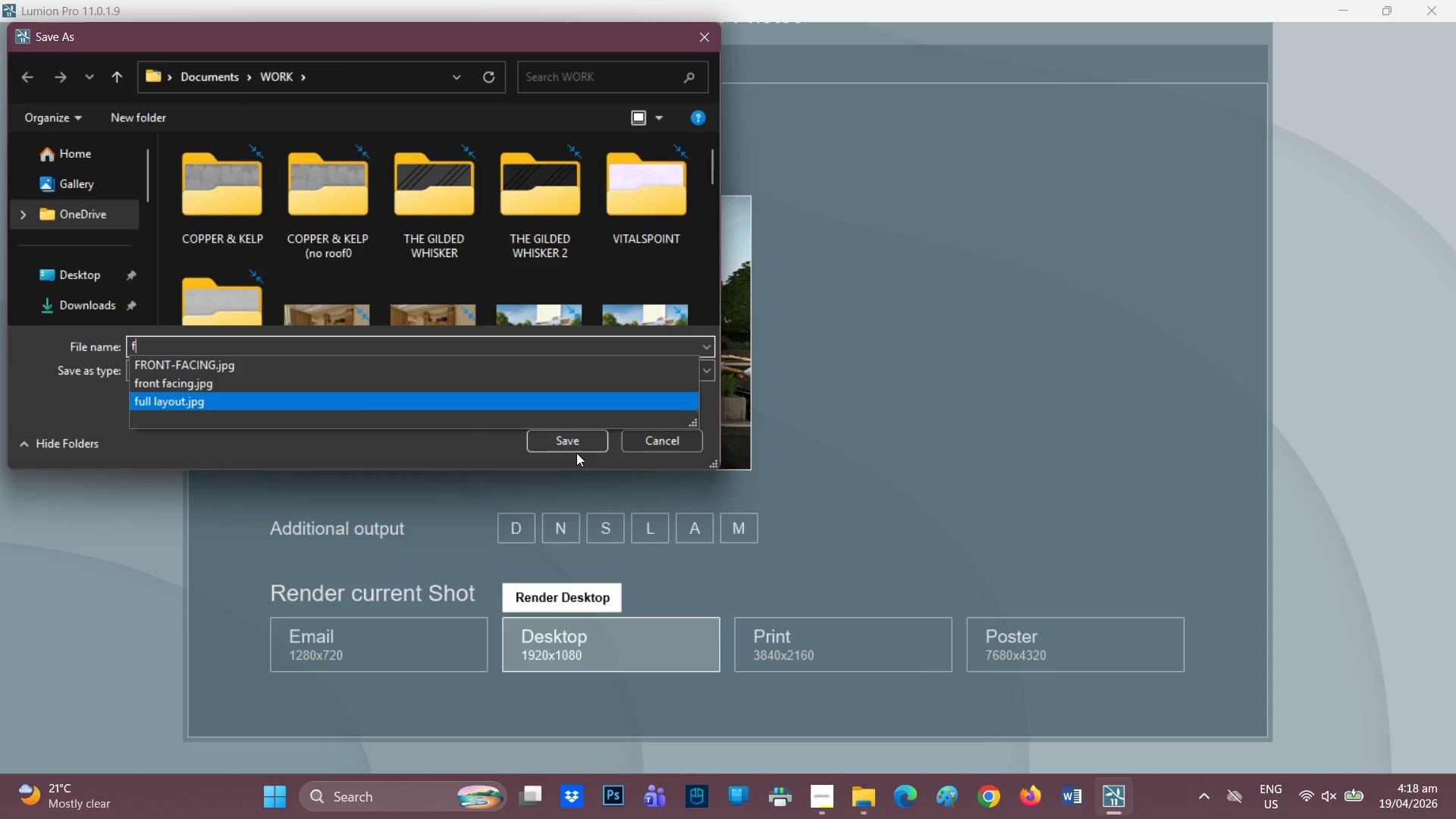 
left_click([573, 450])
 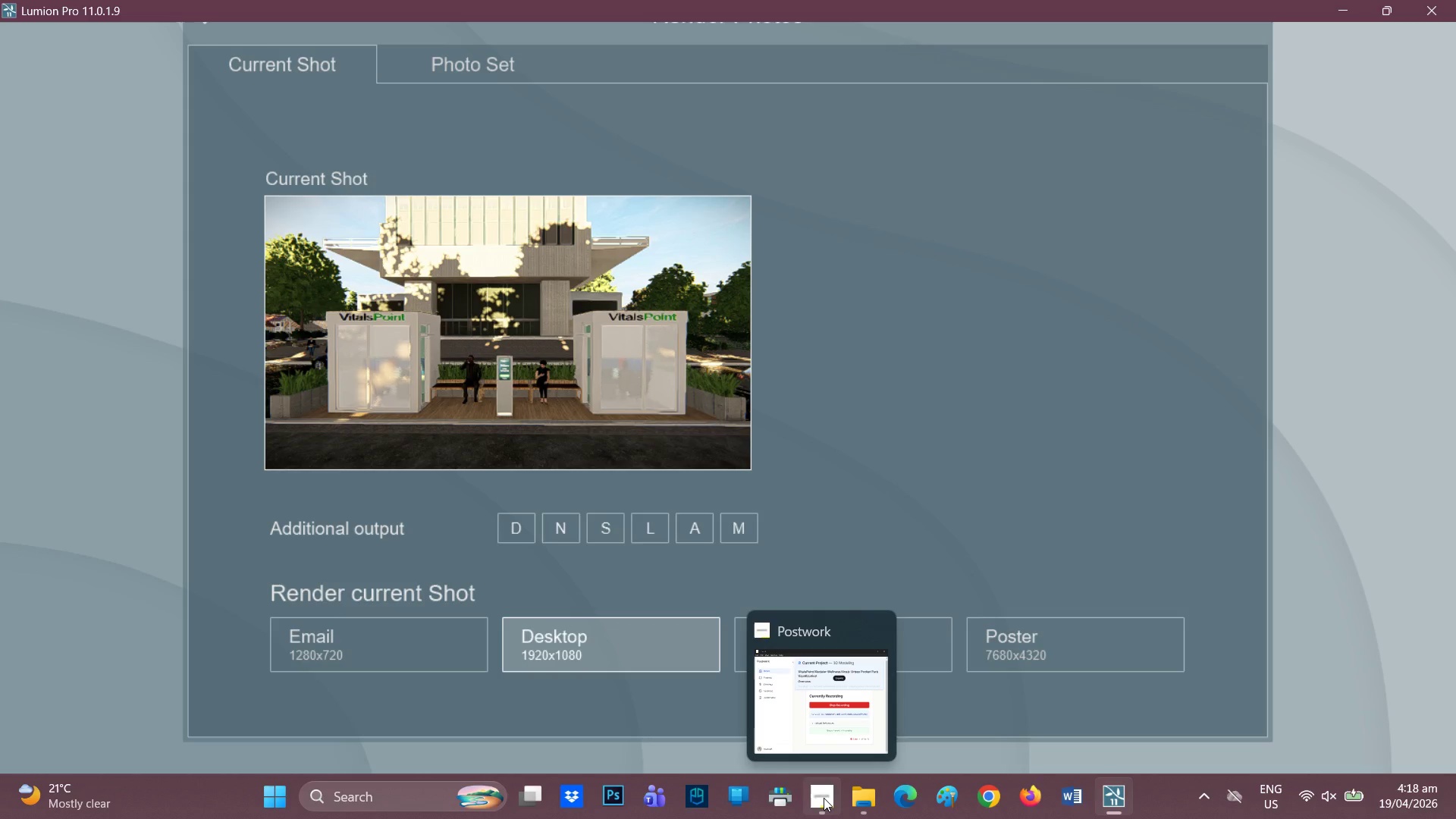 
left_click([824, 798])